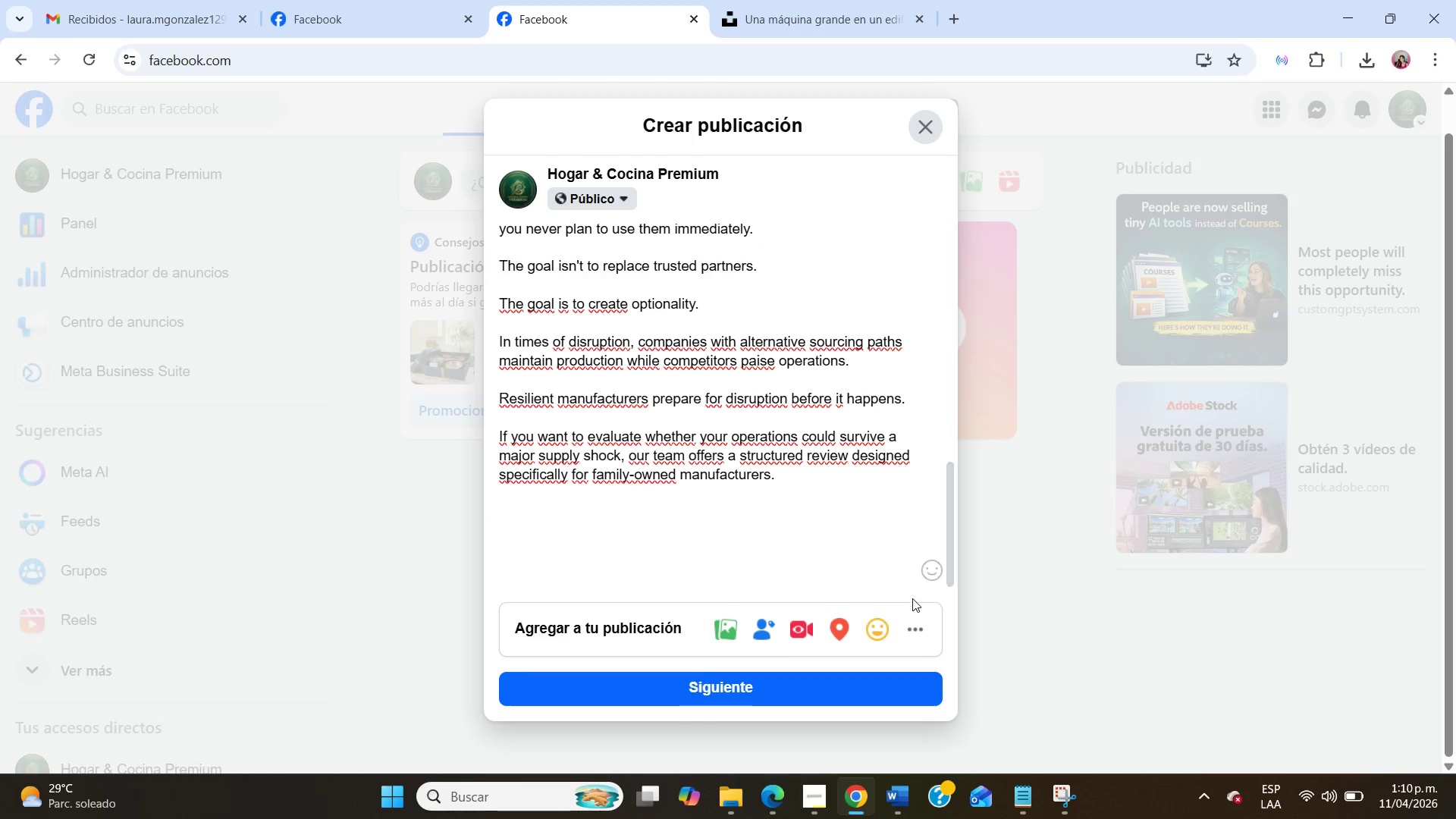 
left_click([925, 585])
 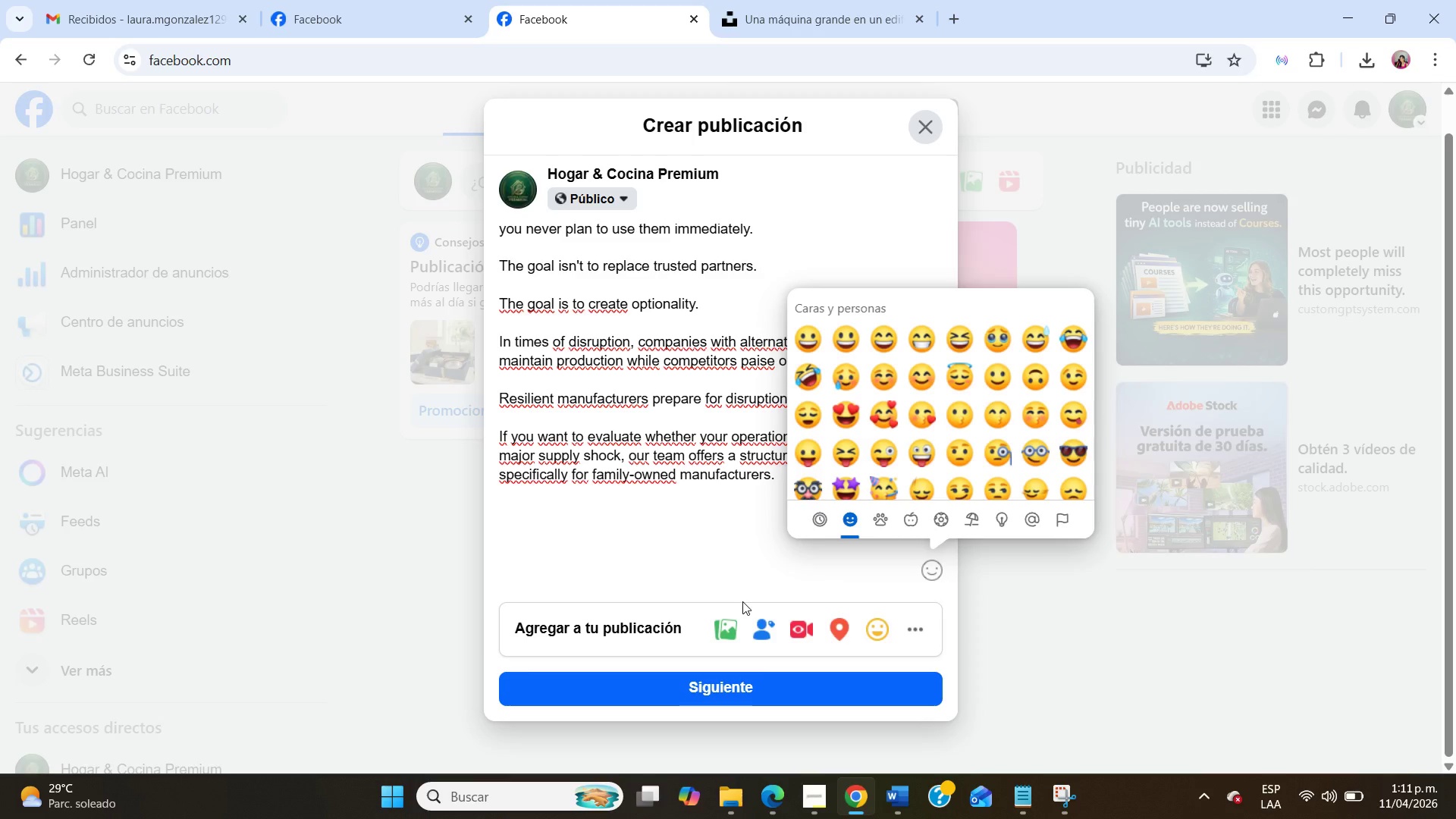 
wait(49.33)
 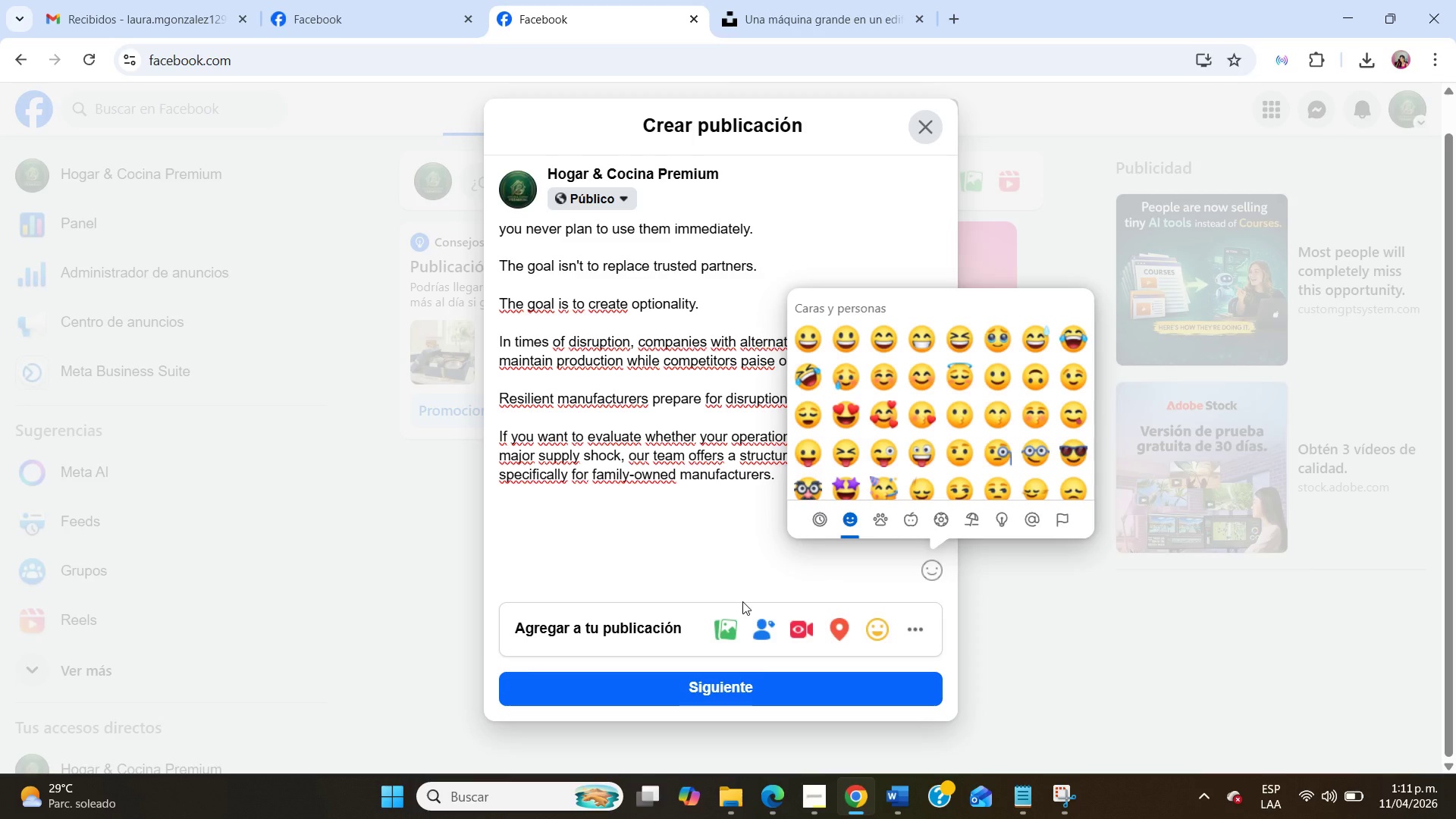 
left_click([1039, 514])
 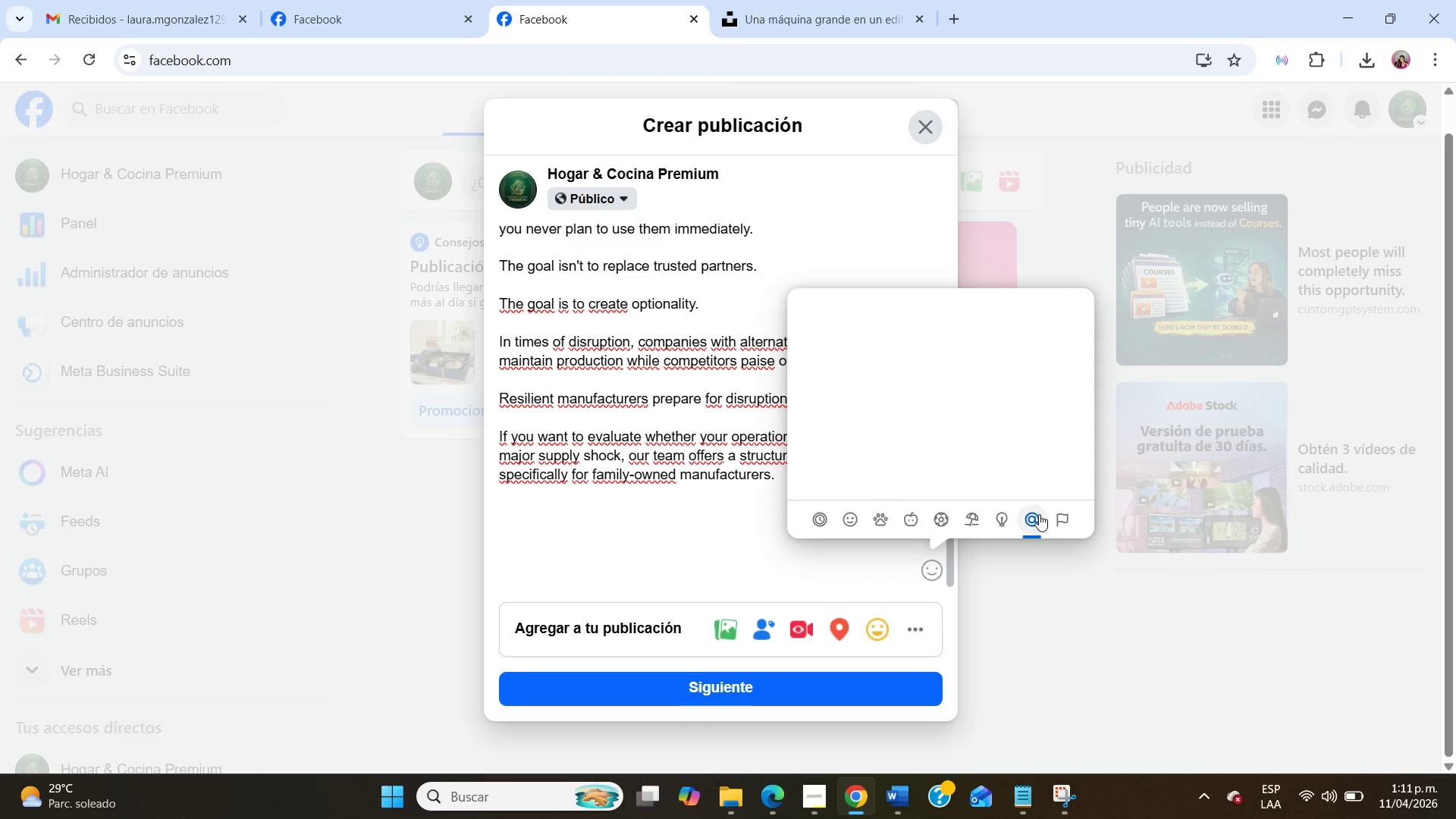 
mouse_move([1018, 537])
 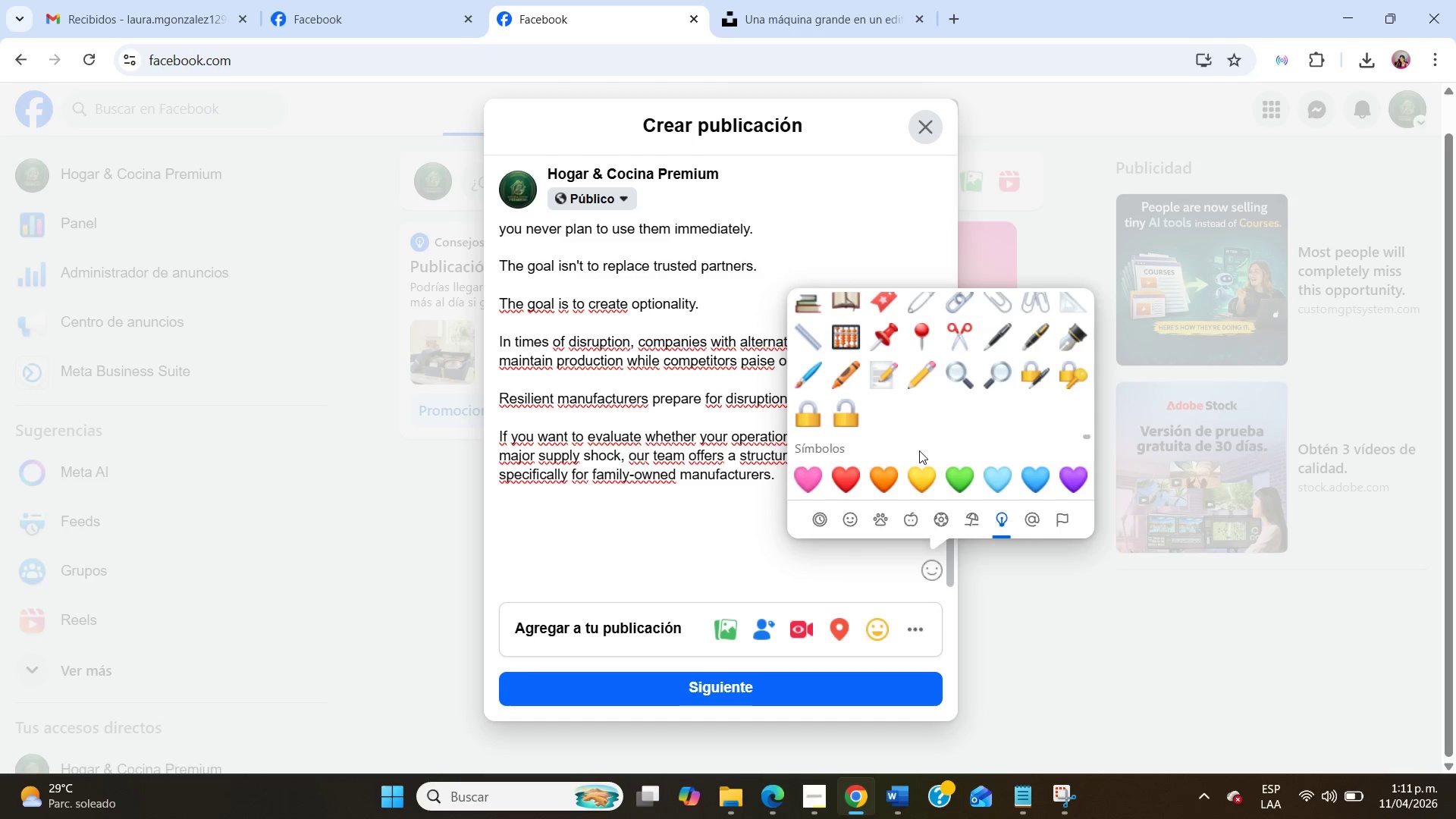 
scroll: coordinate [919, 450], scroll_direction: up, amount: 2.0
 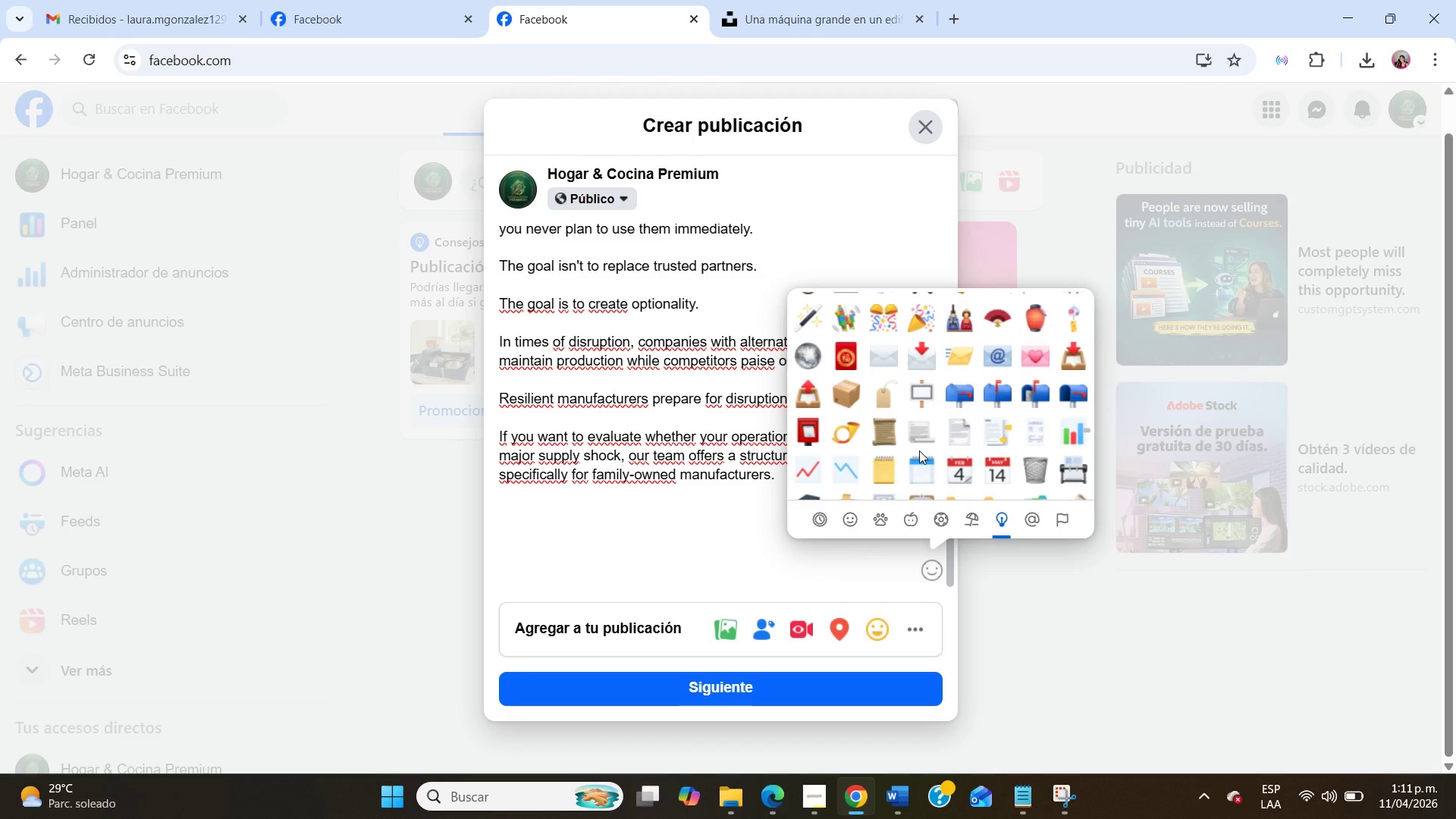 
left_click([926, 356])
 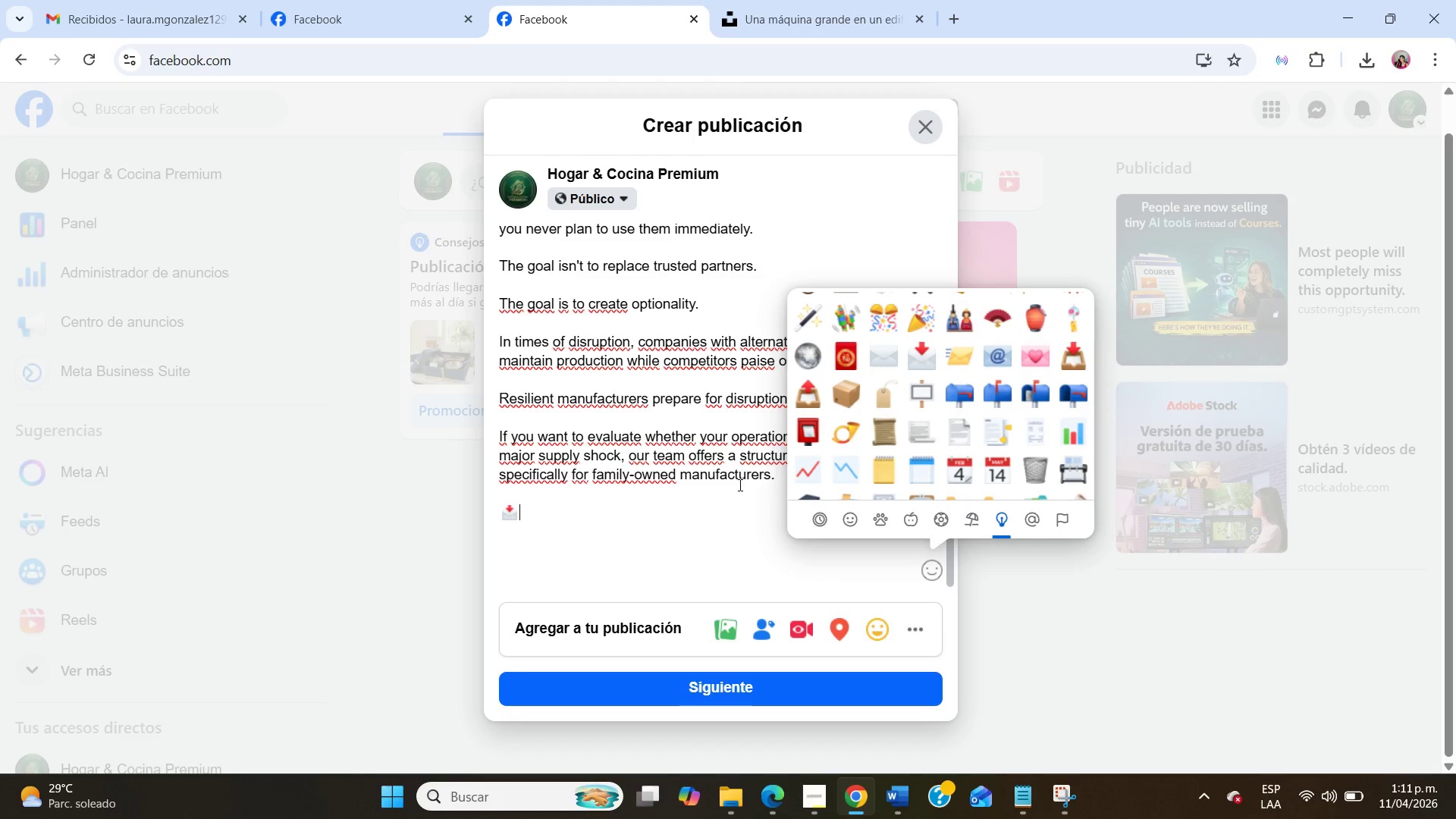 
left_click([729, 502])
 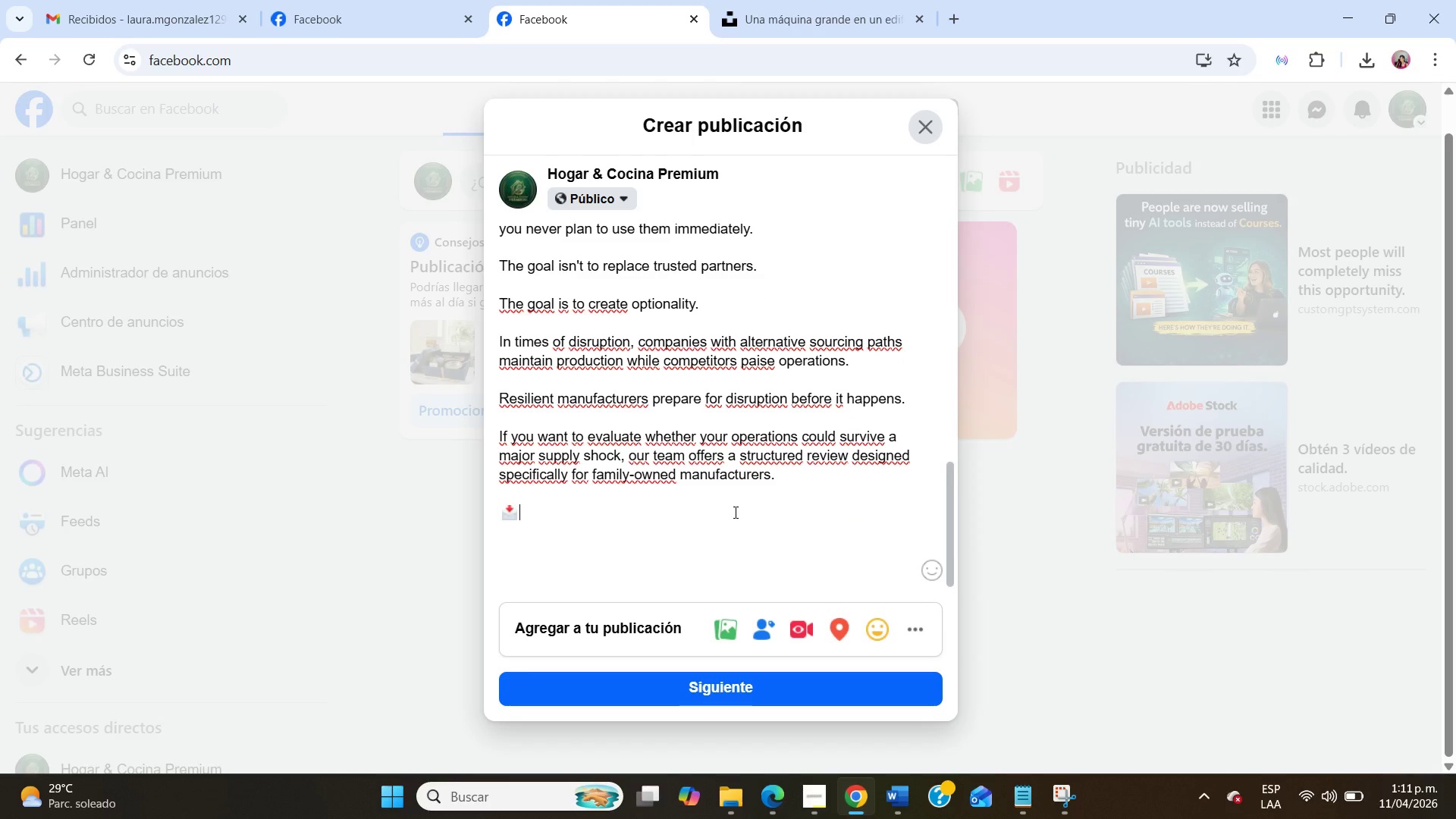 
type( Commet)
key(Backspace)
type(nt @)
key(Tab)
type(SUPPLY@ )
 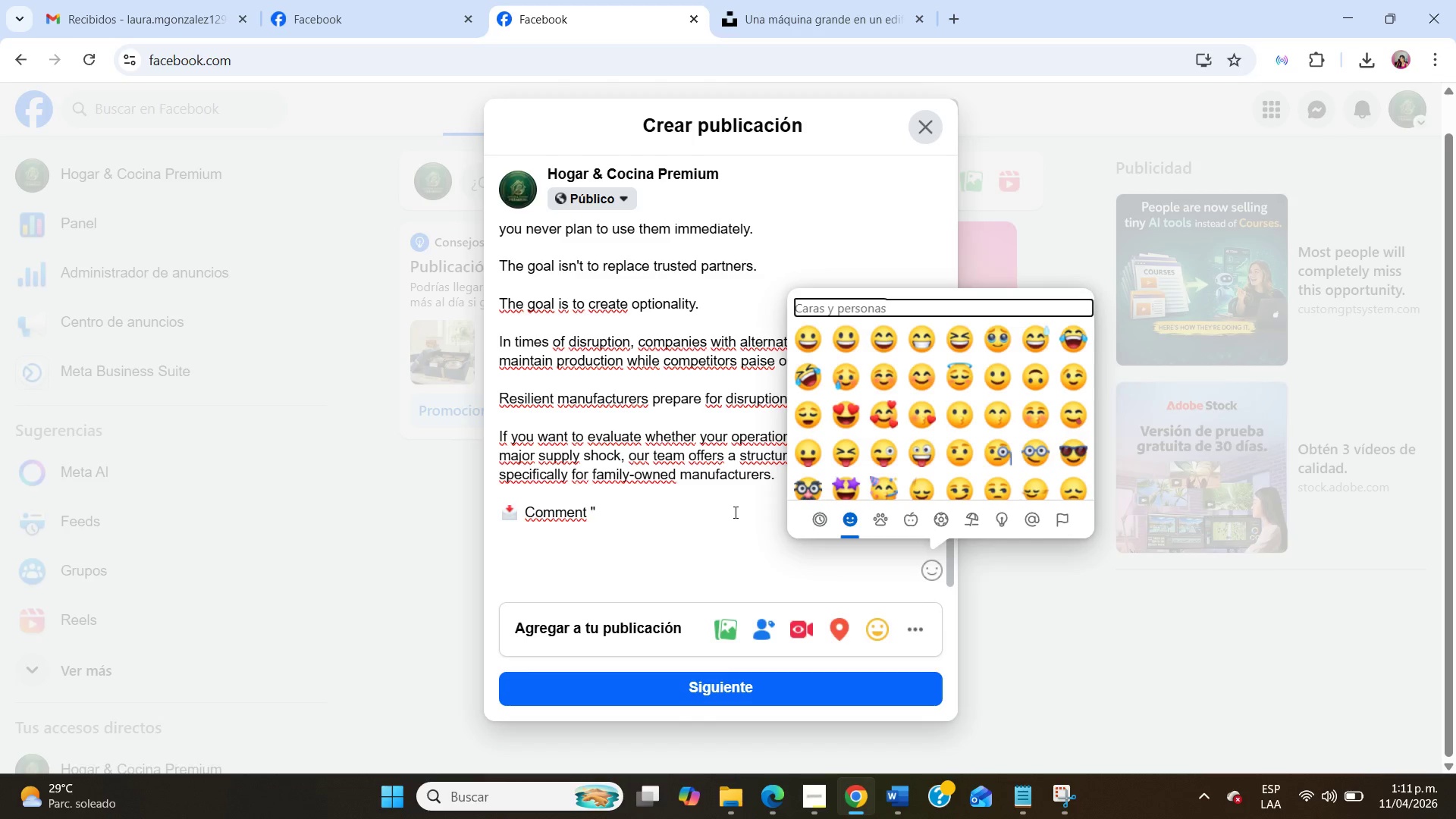 
left_click([734, 512])
 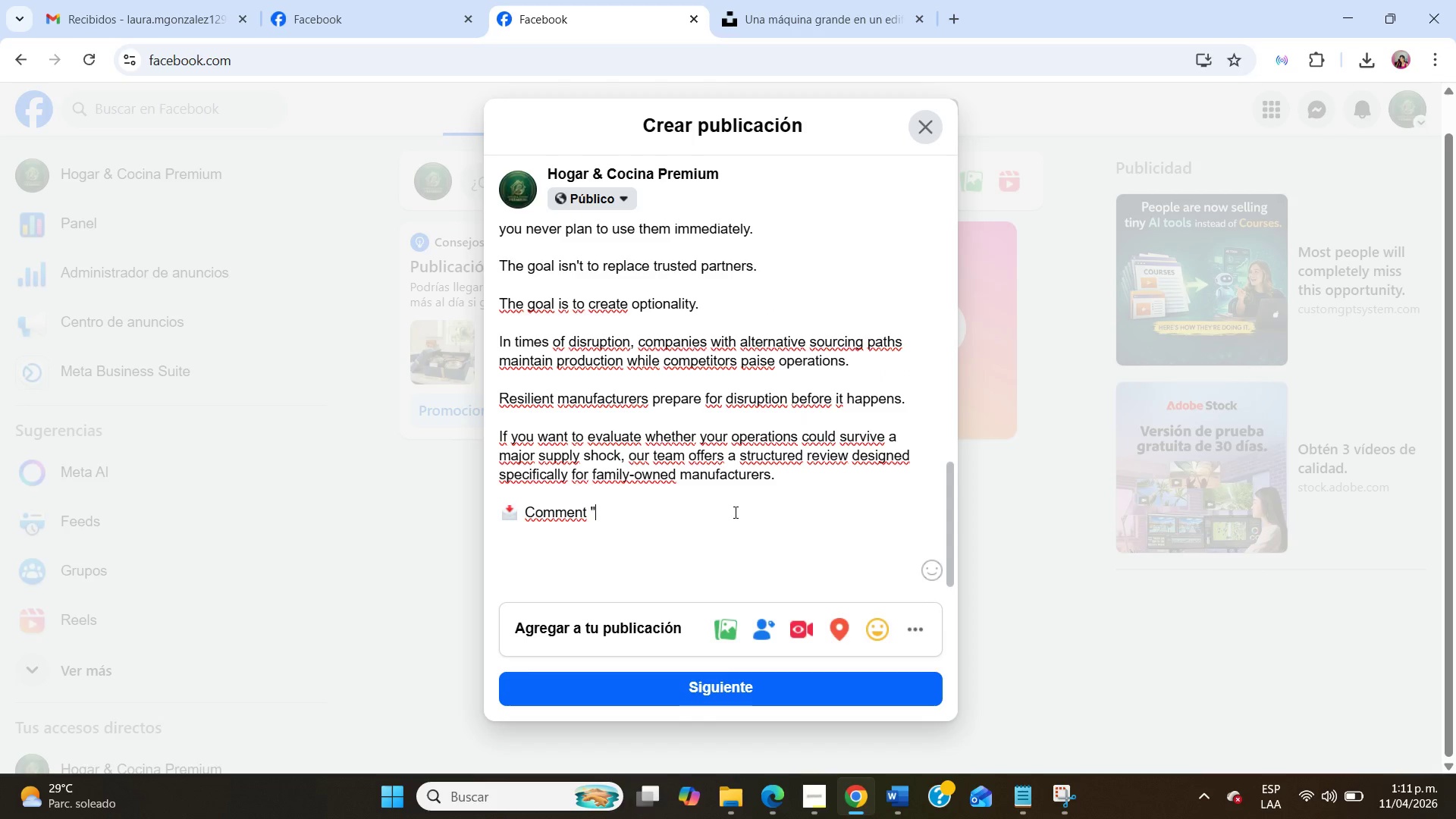 
type(SUPPLY@ below or send us a DM to learn more about our Operational Stress Test.)
 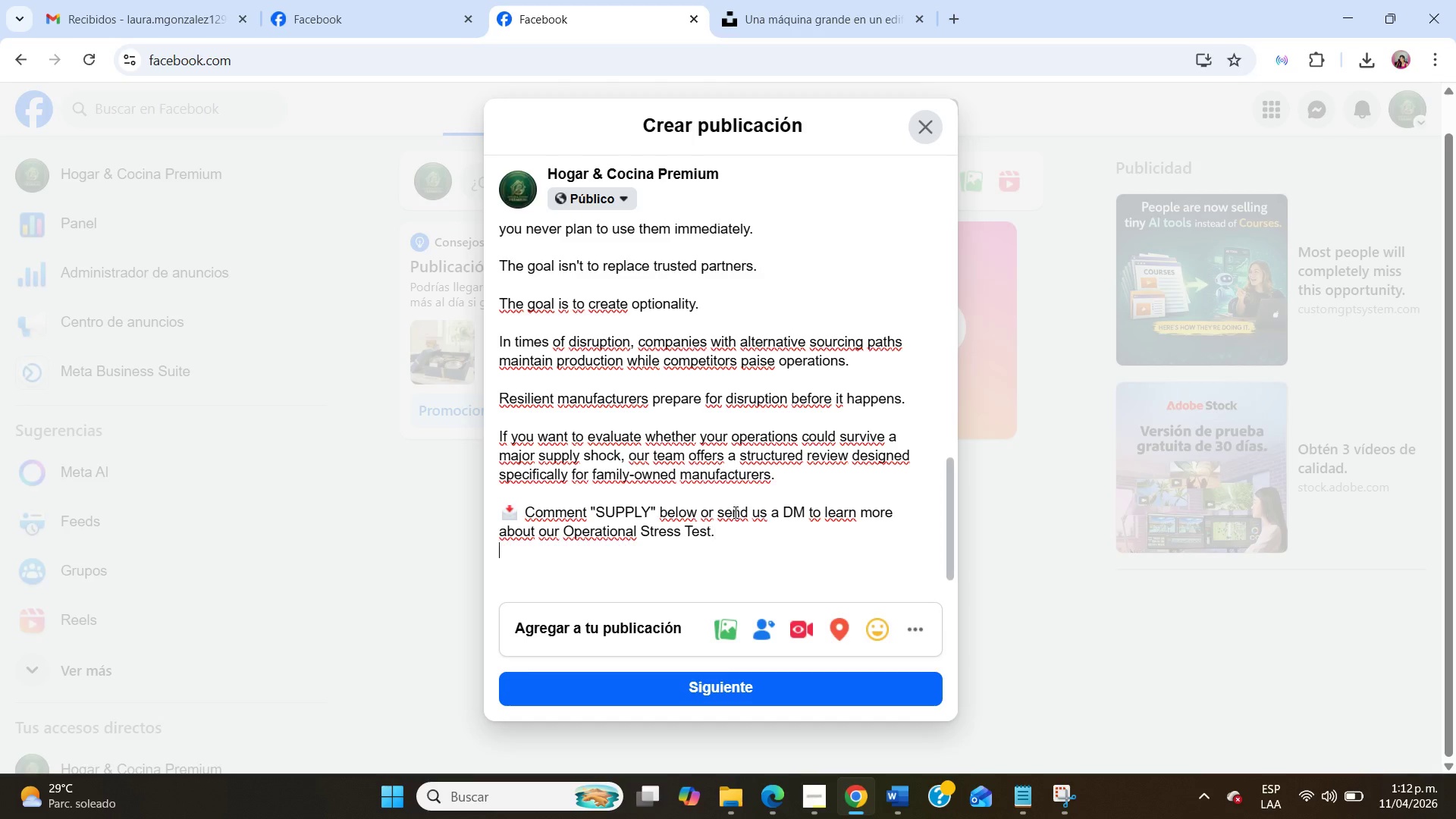 
key(Enter)
 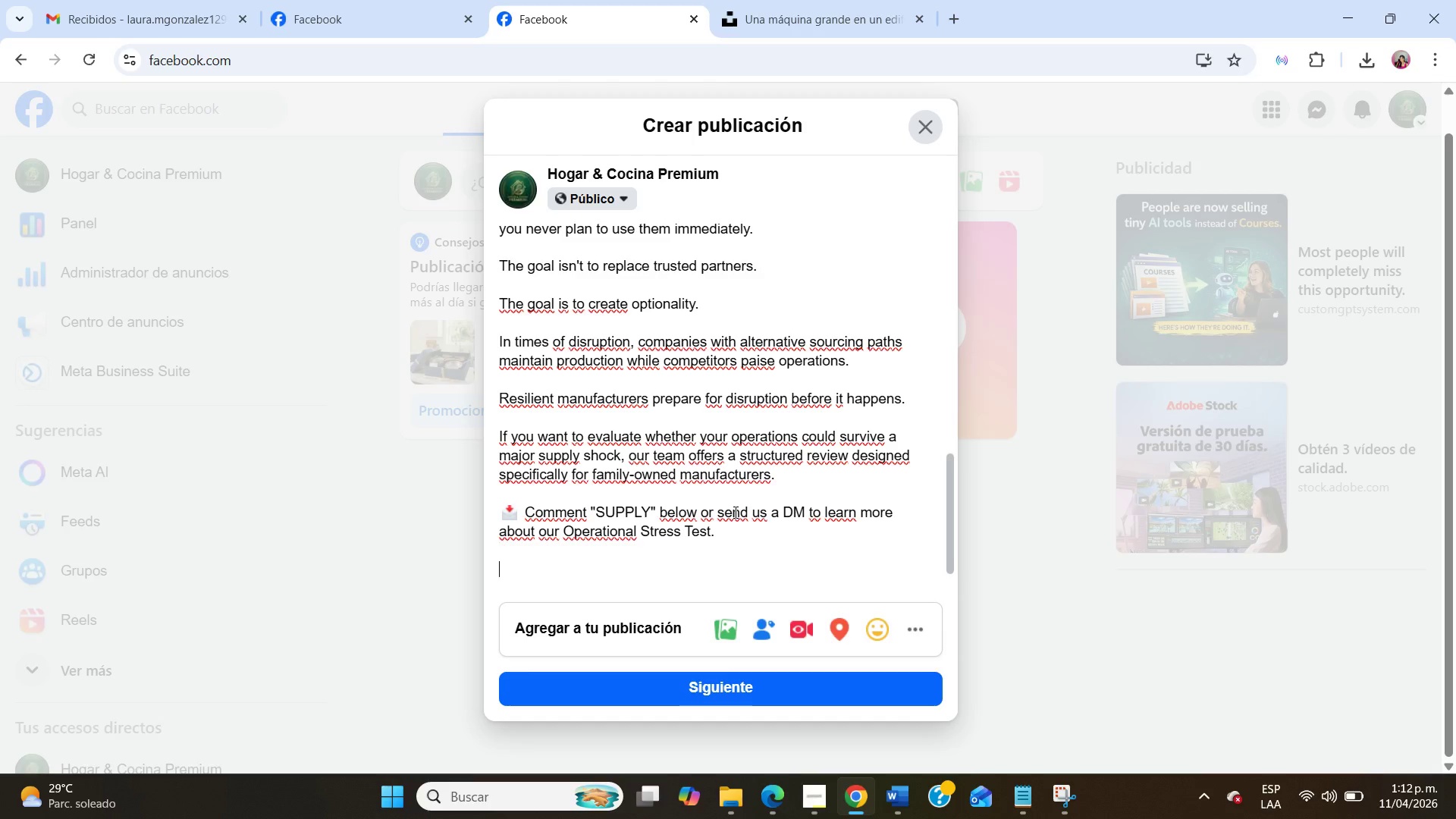 
key(Enter)
 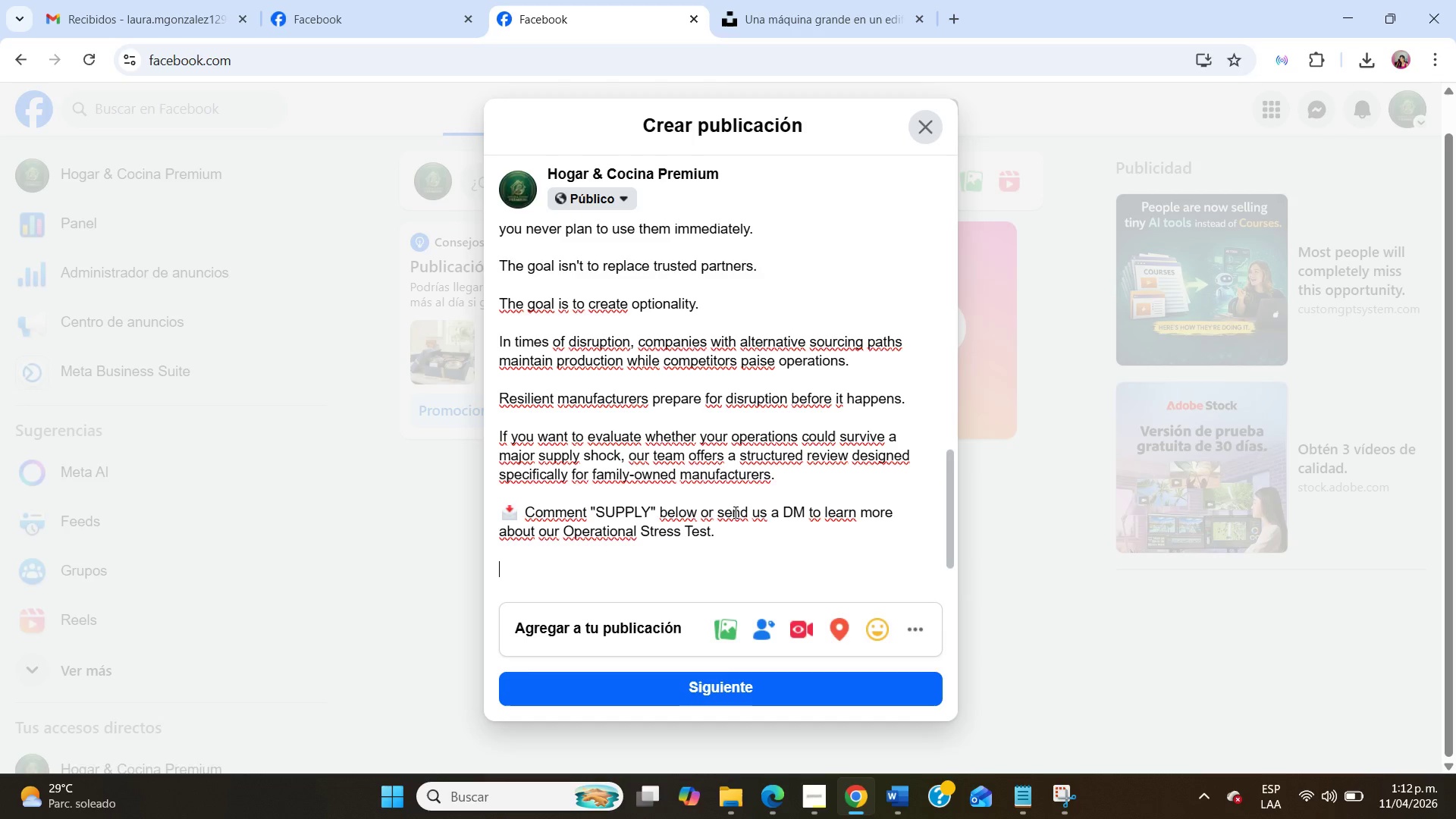 
scroll: coordinate [735, 512], scroll_direction: down, amount: 3.0
 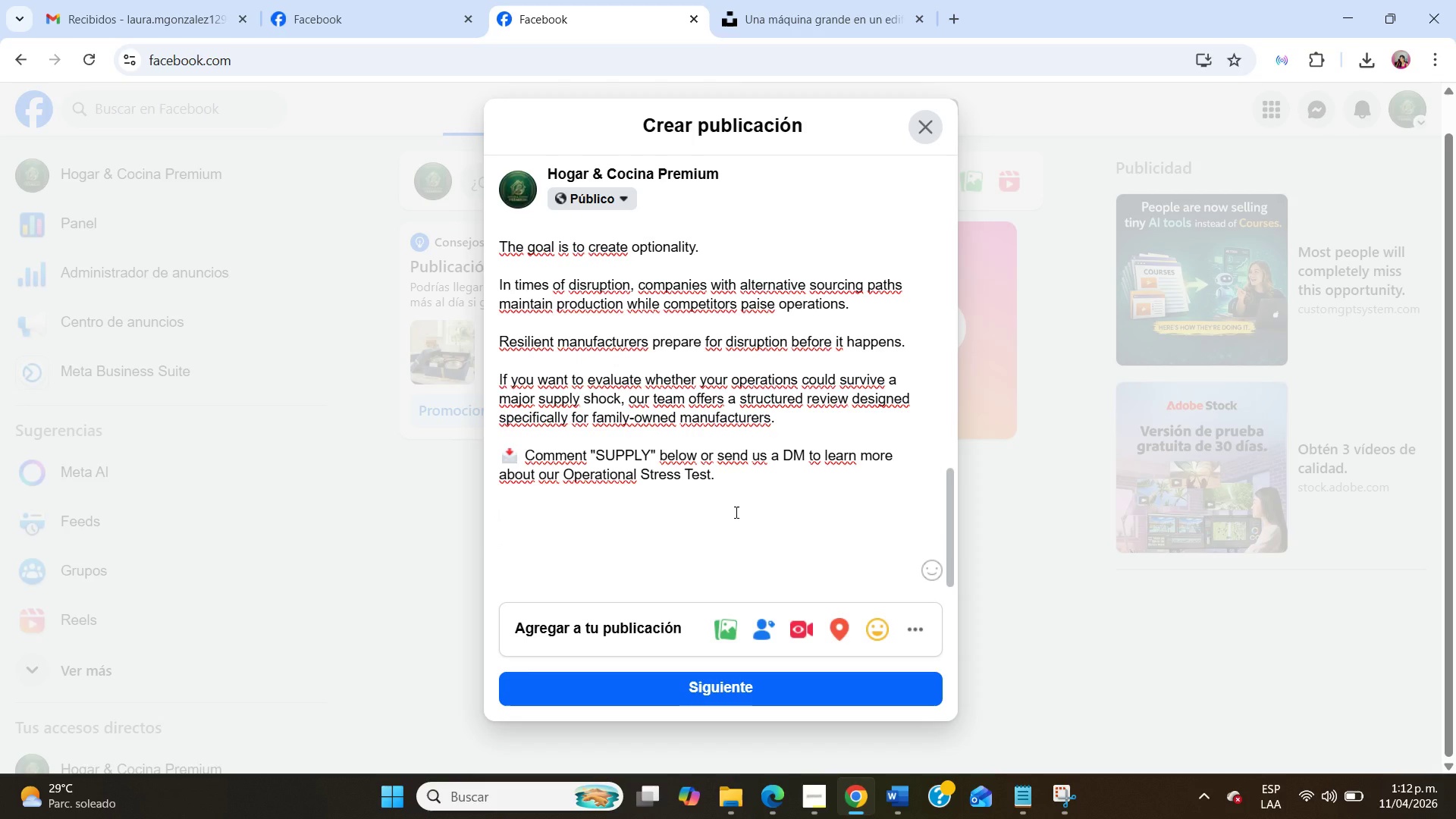 
key(NumpadEnter)
type(#SupplyChainStrategy)
 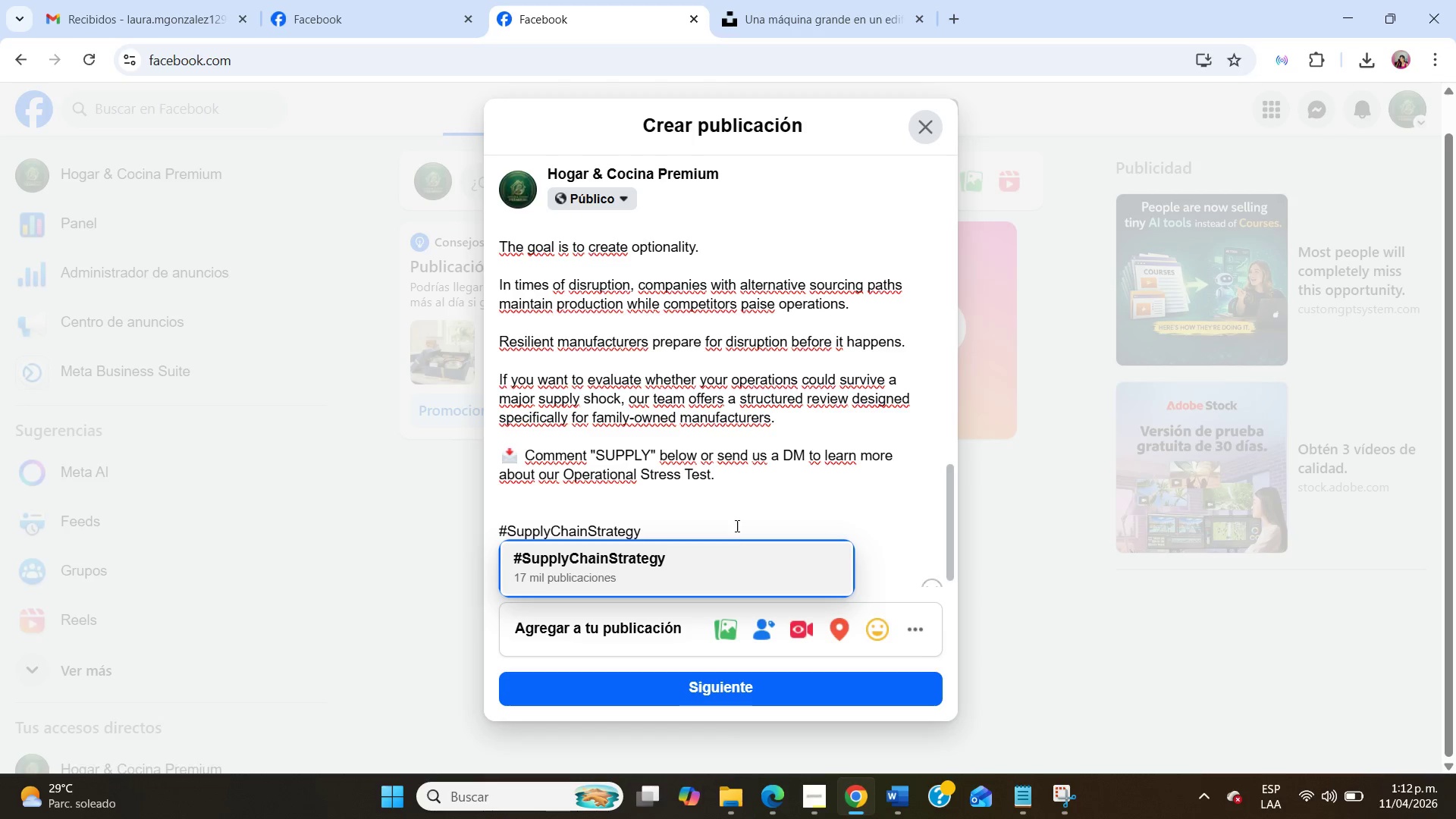 
left_click([739, 567])
 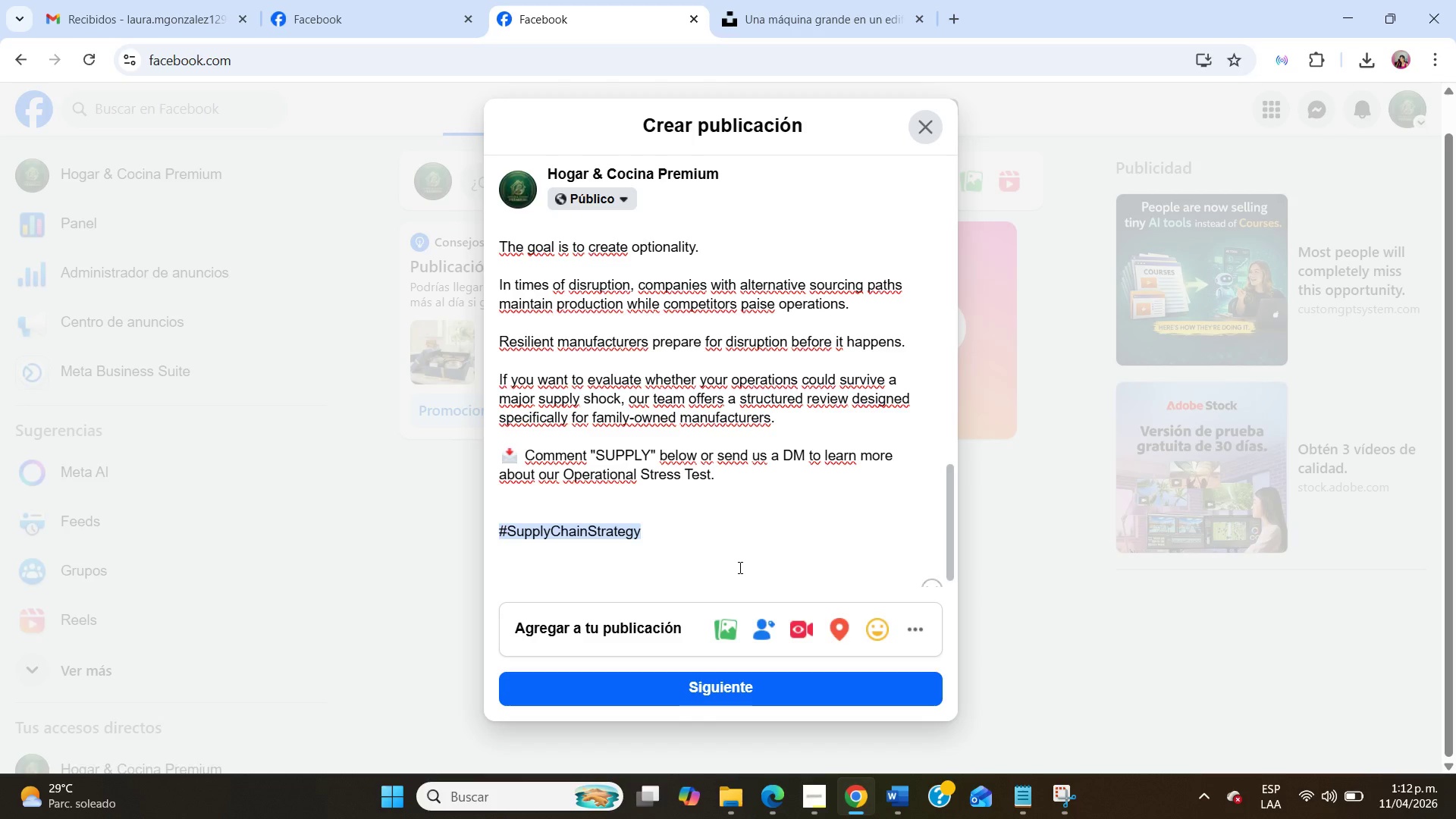 
key(NumpadEnter)
type(#Manufactui)
key(Backspace)
type(ringRei)
key(Backspace)
type(silience)
 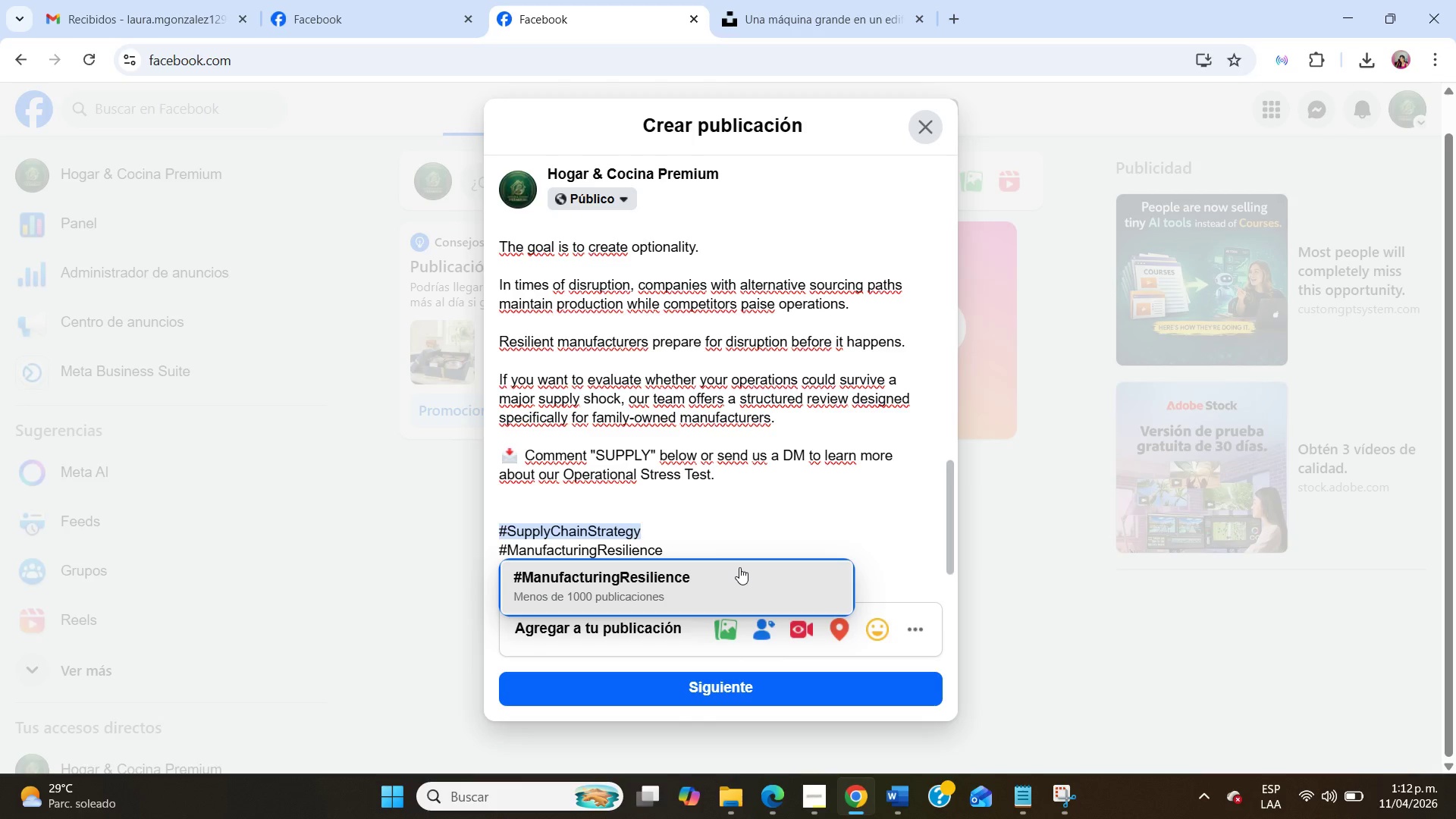 
left_click([739, 567])
 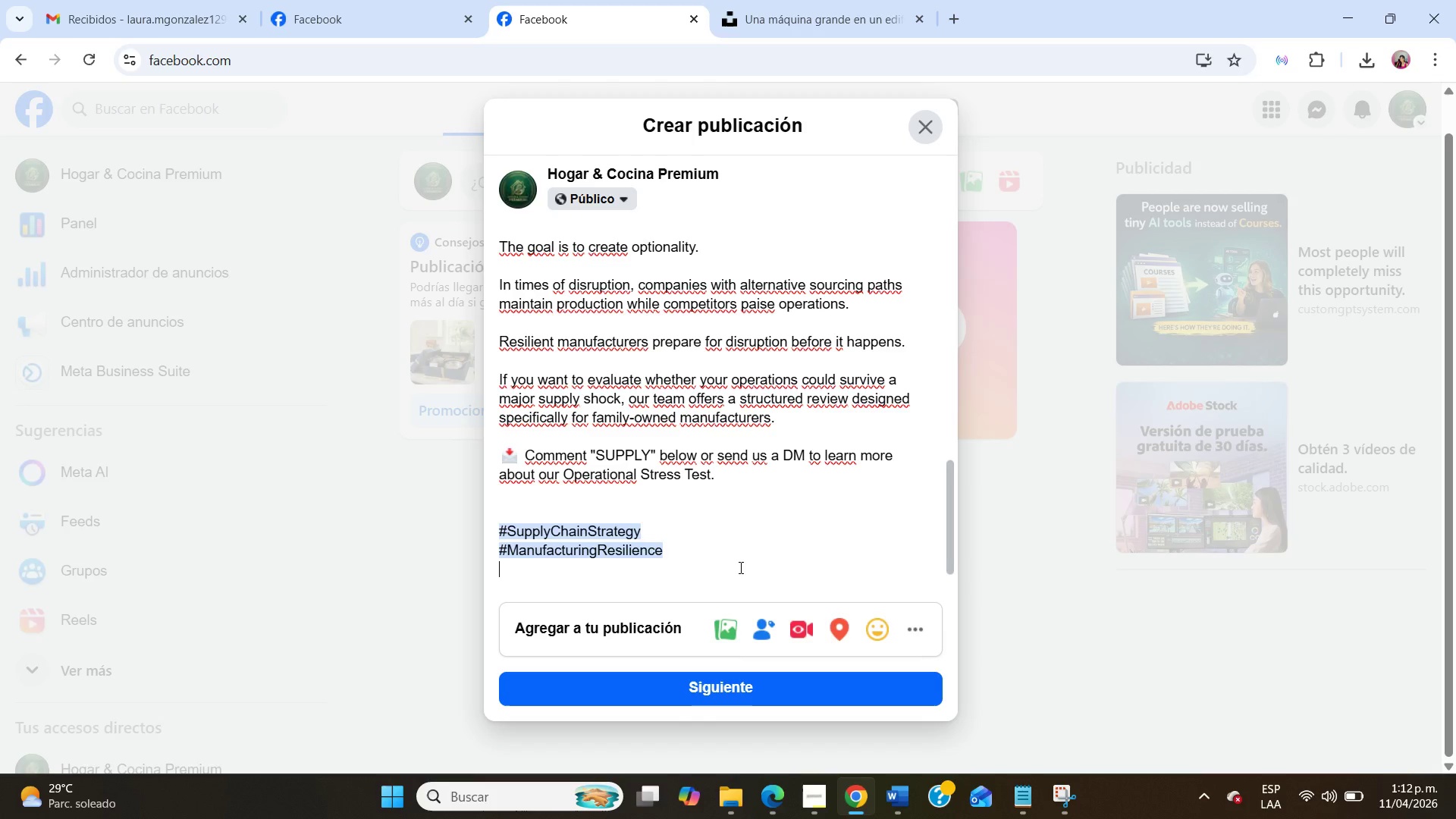 
key(NumpadEnter)
type(#IndustrialLeadership)
 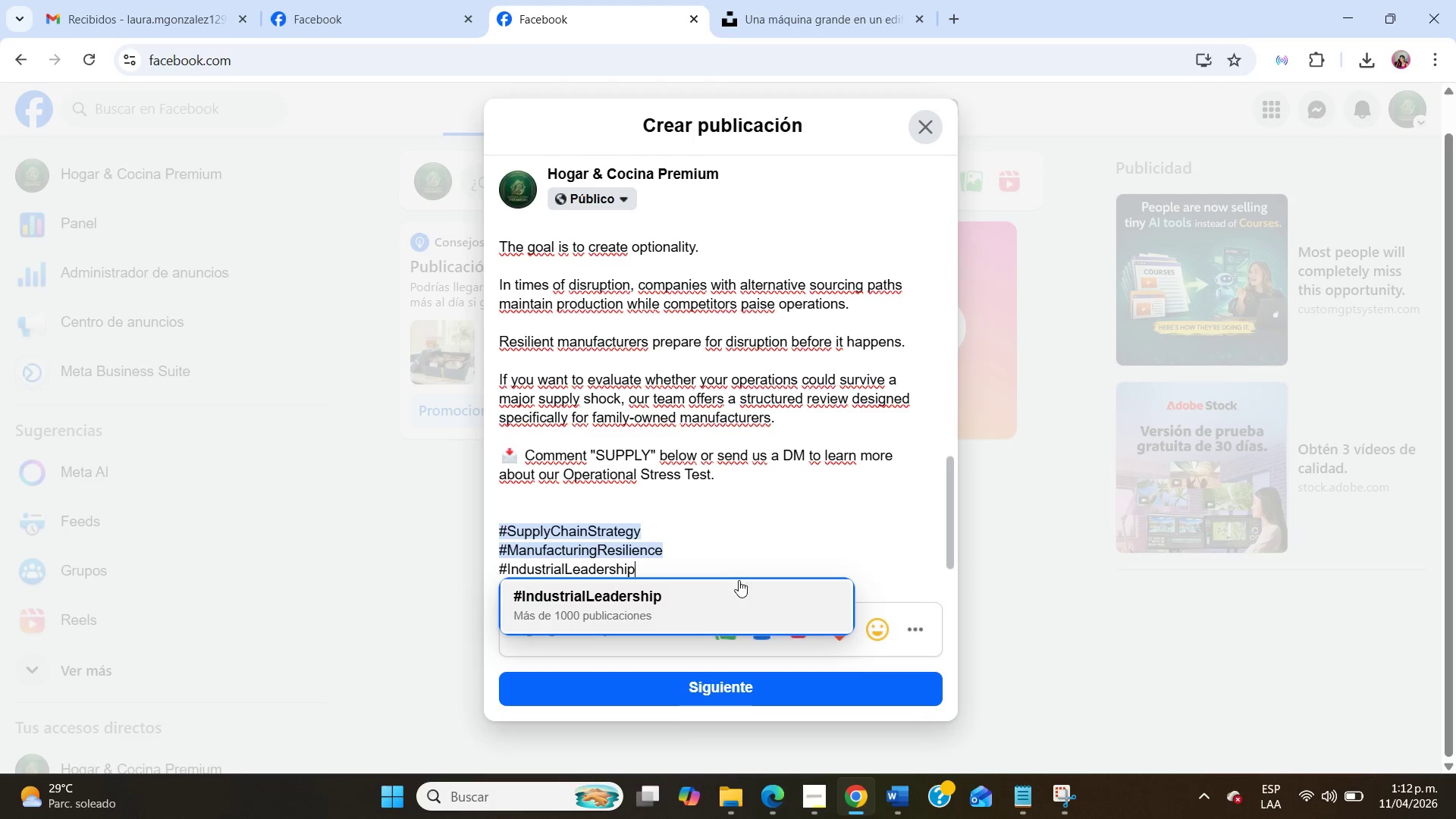 
left_click([734, 598])
 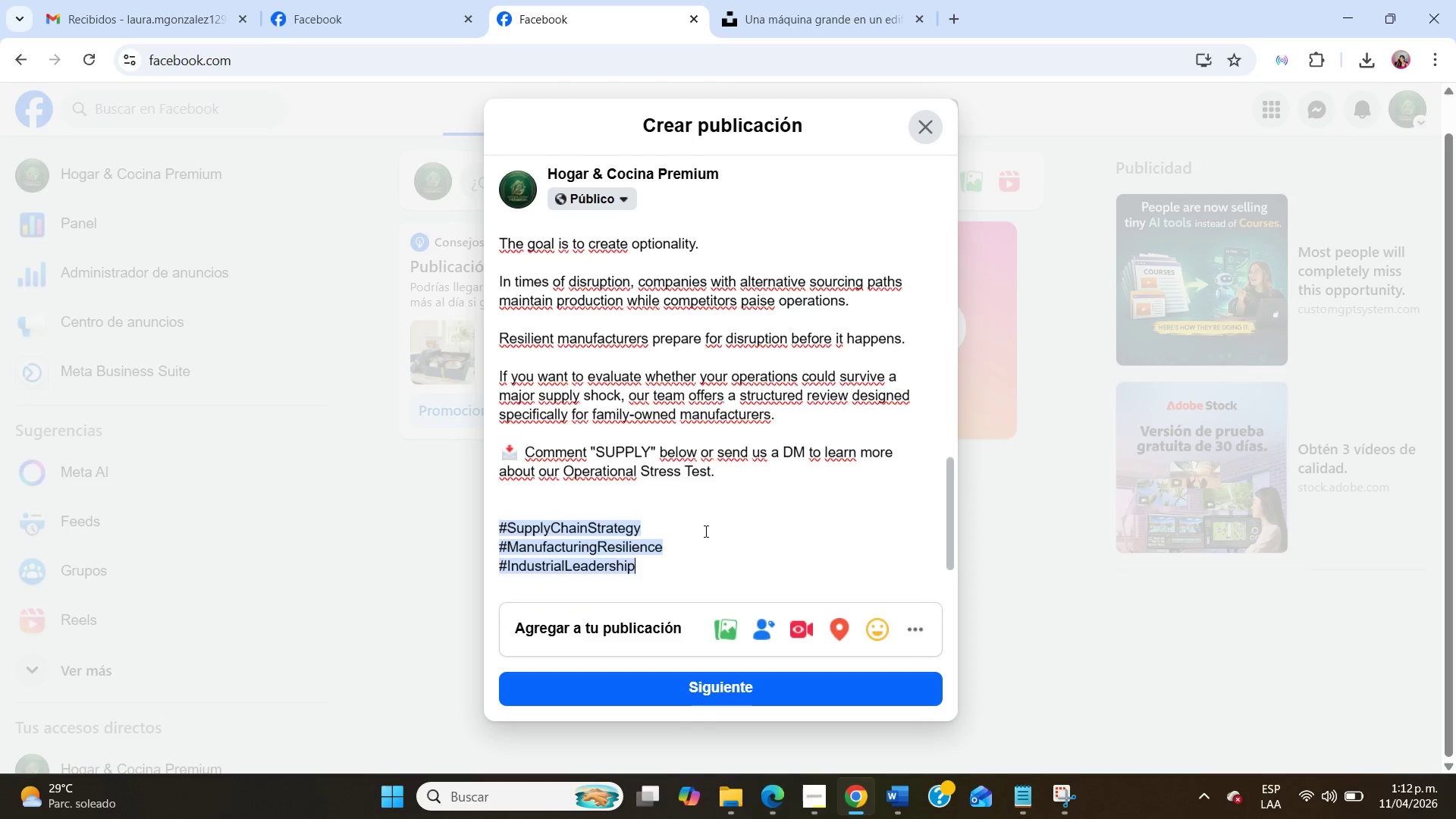 
scroll: coordinate [704, 531], scroll_direction: down, amount: 5.0
 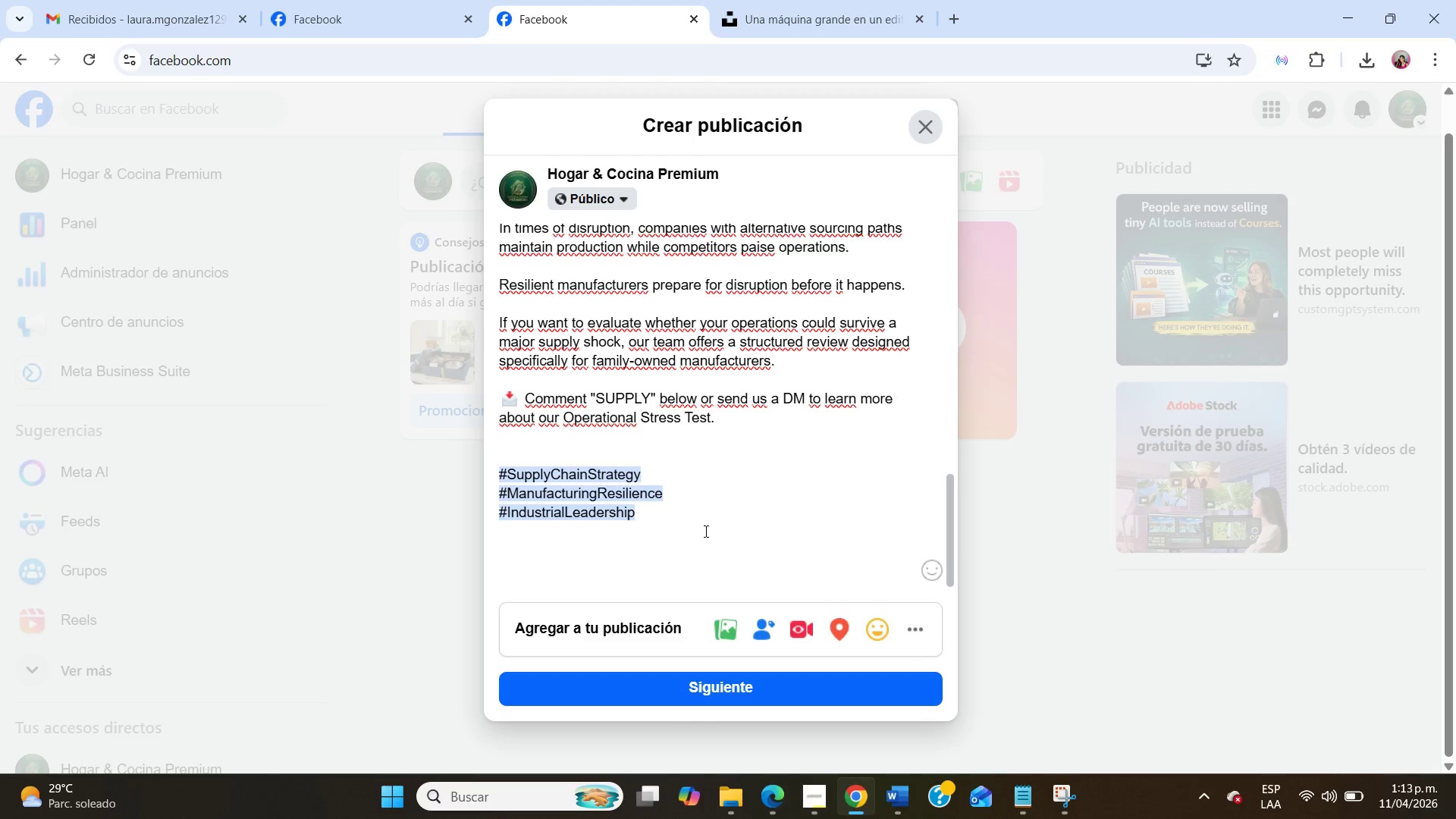 
key(NumpadEnter)
type(#SMEManufacturing)
 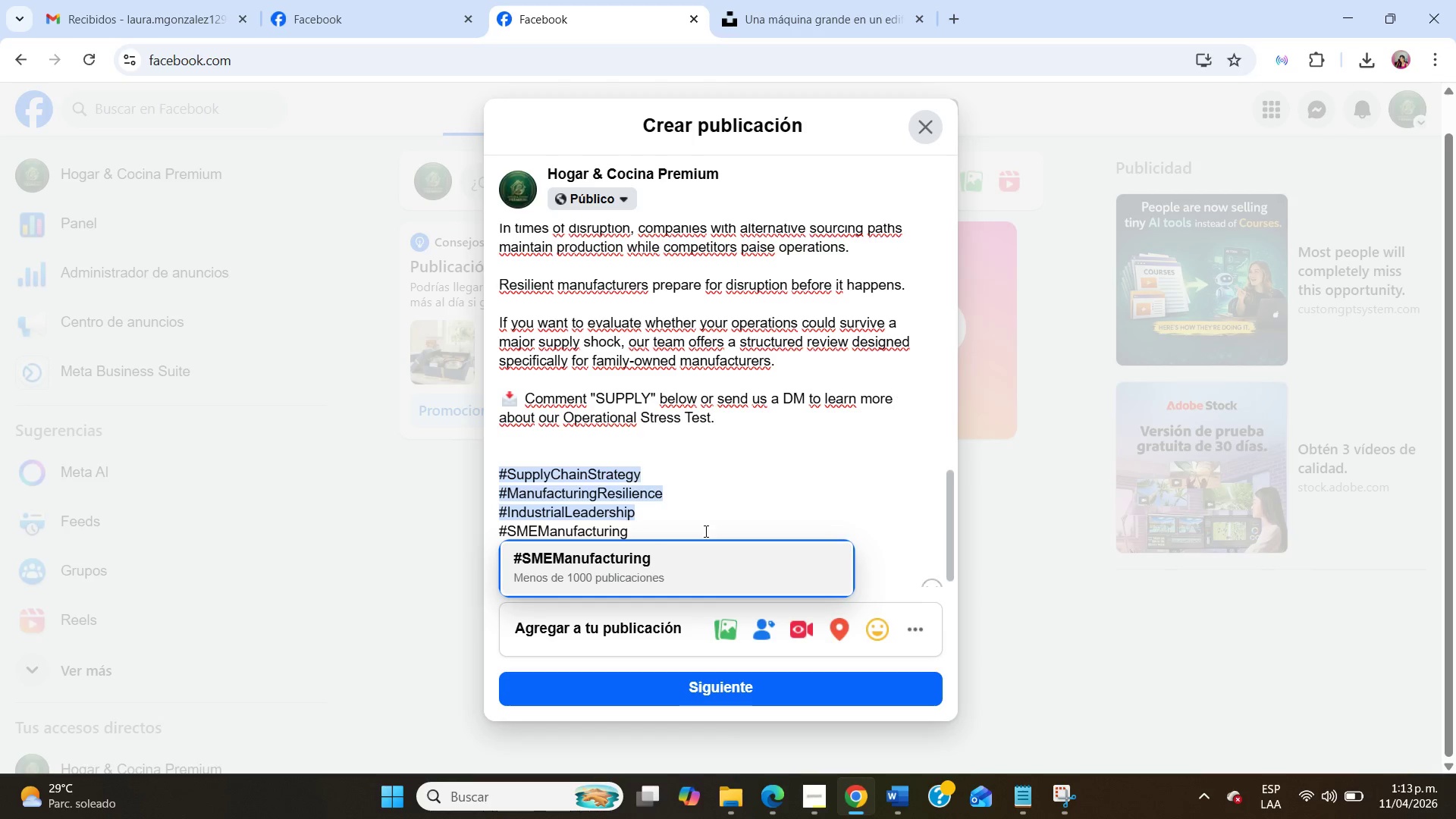 
left_click([704, 566])
 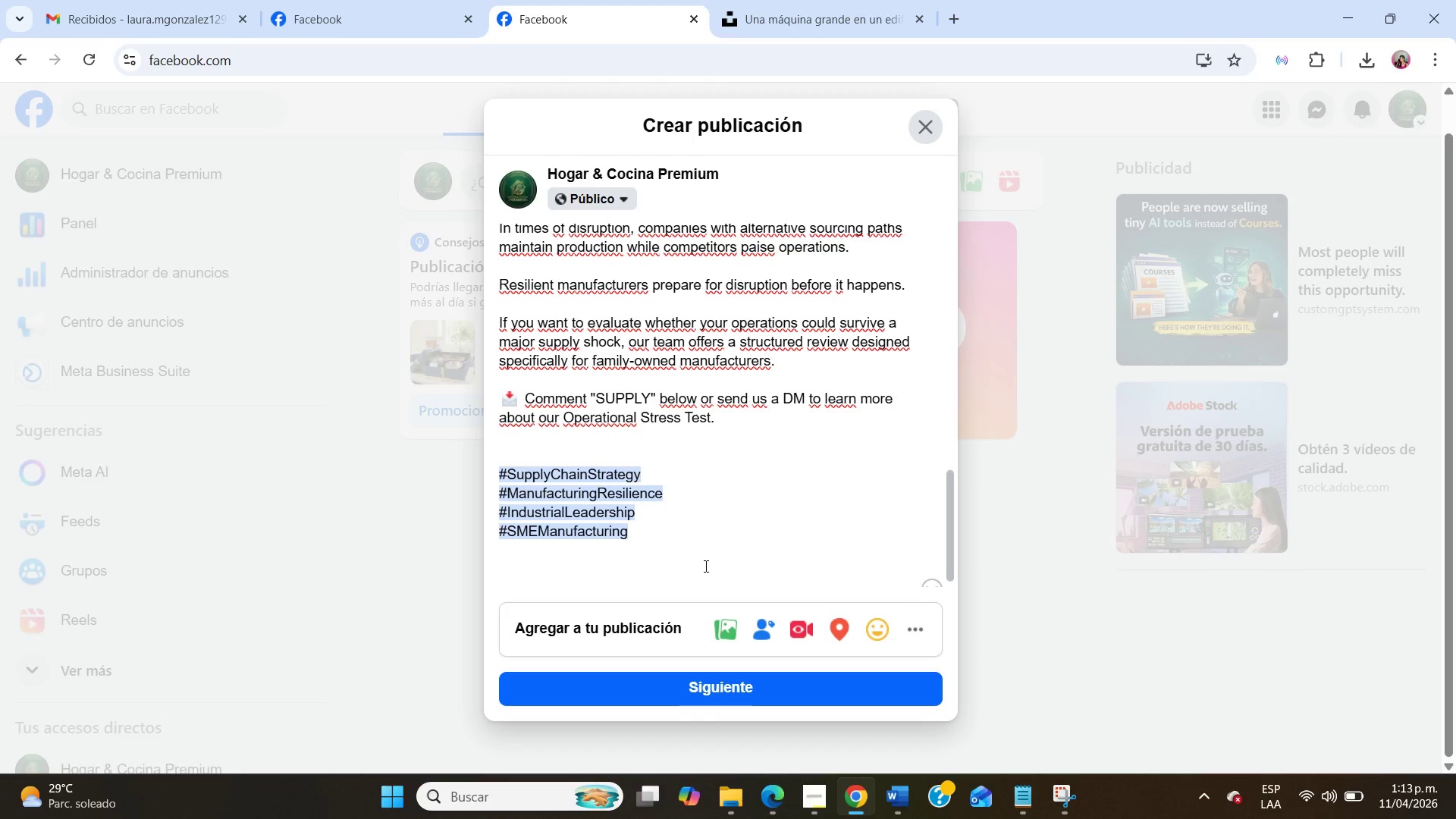 
key(NumpadEnter)
type(#OperationsManagement)
 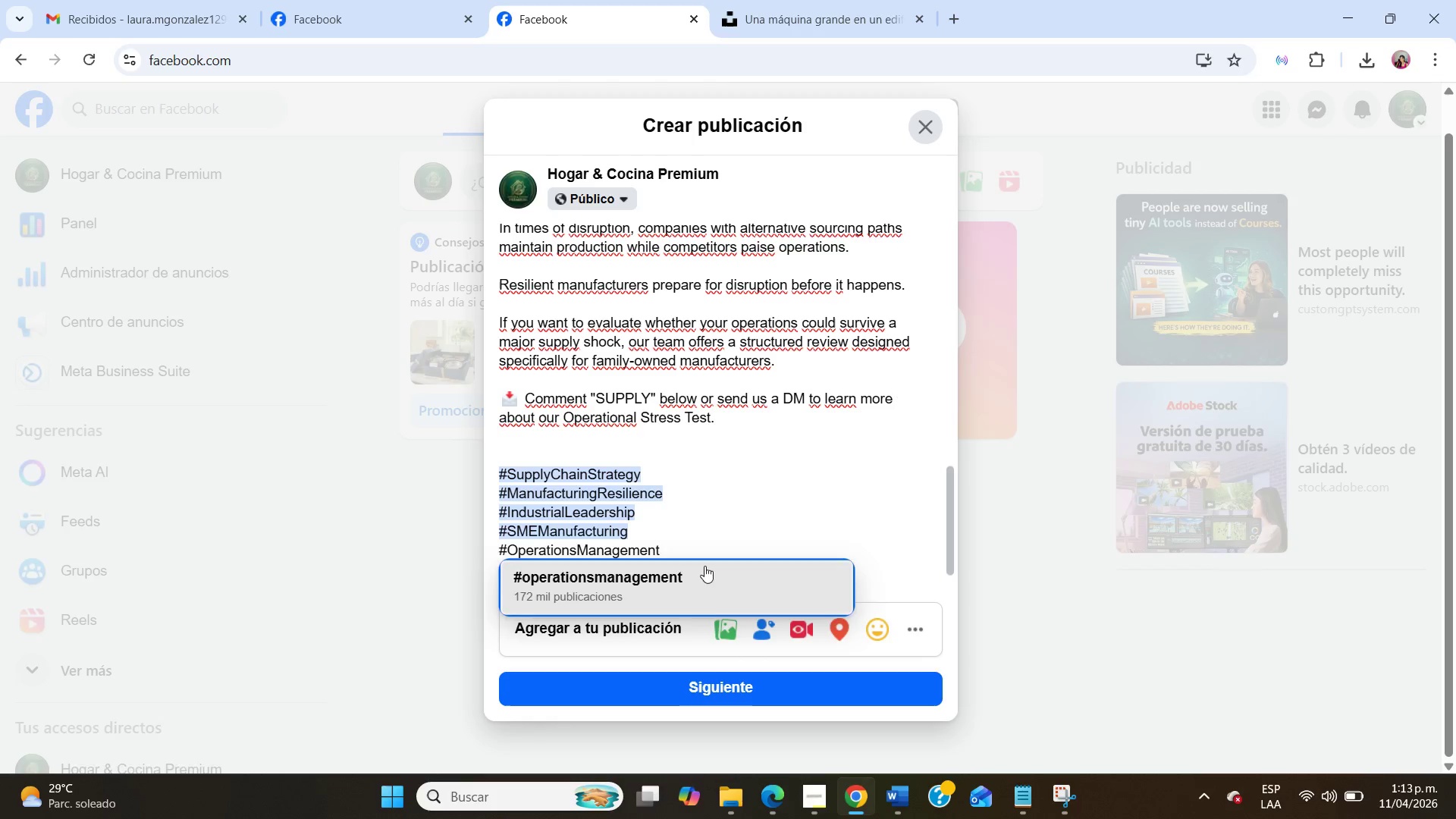 
left_click([704, 566])
 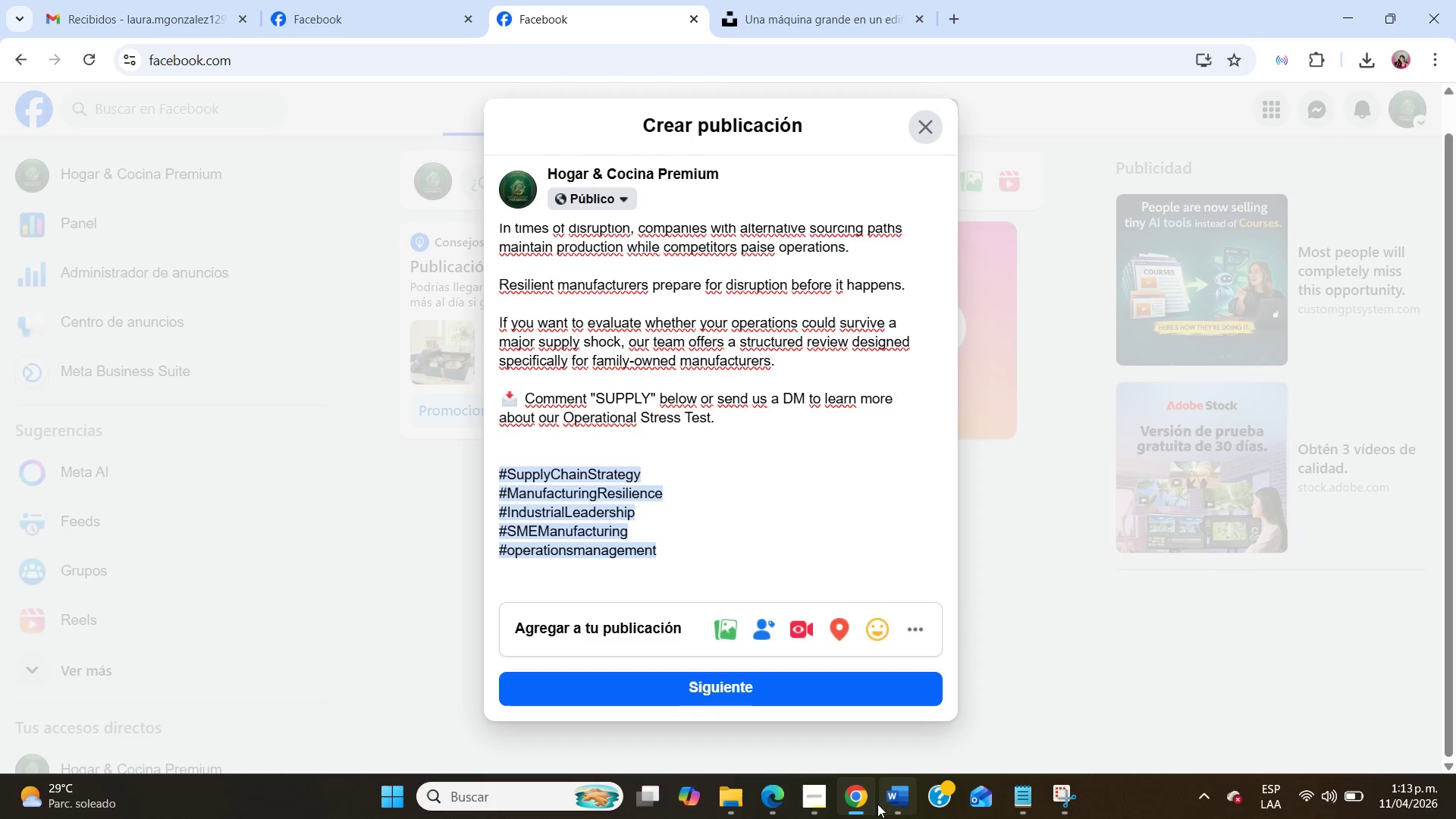 
left_click([820, 808])